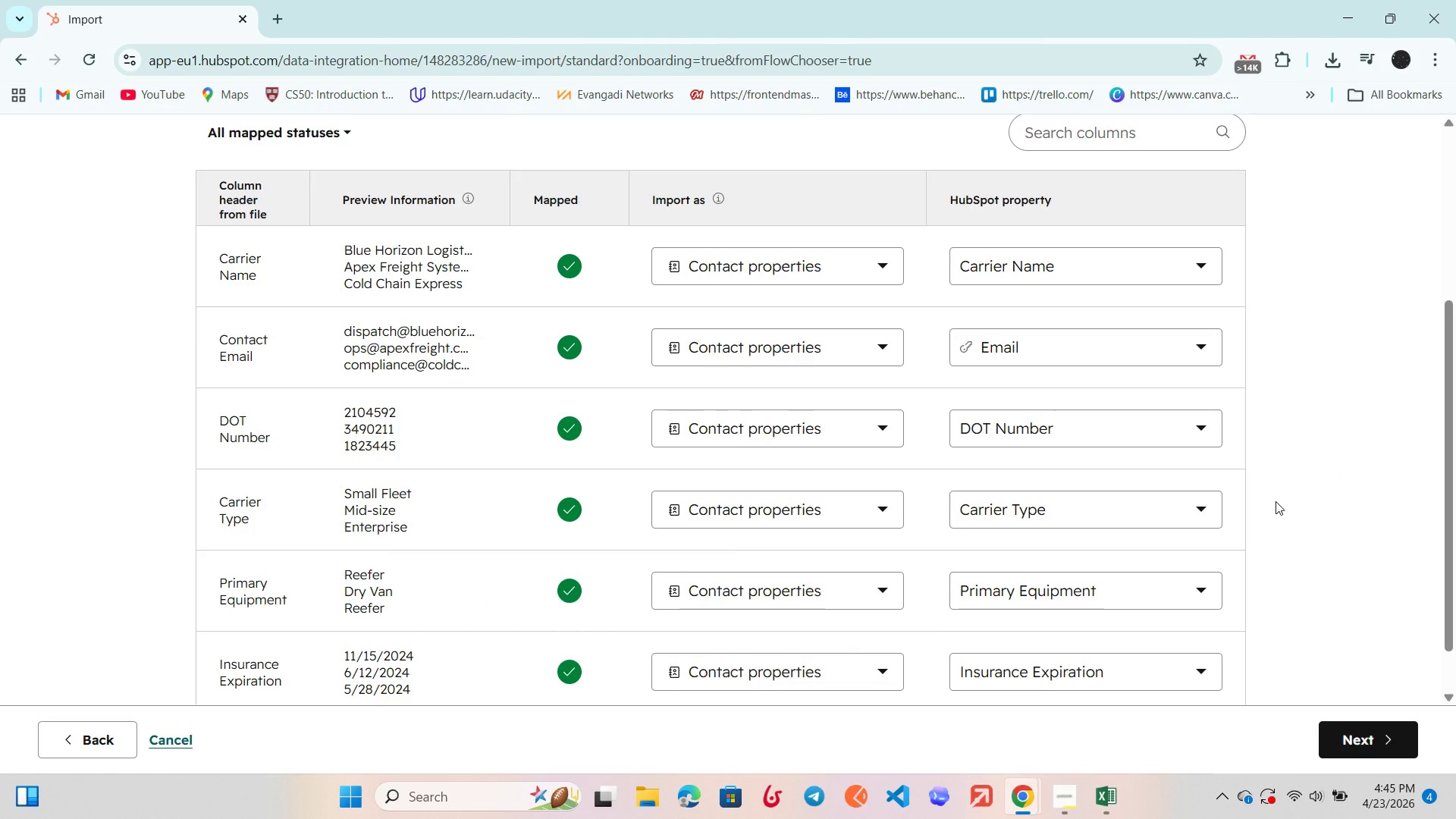 
left_click([1069, 814])